 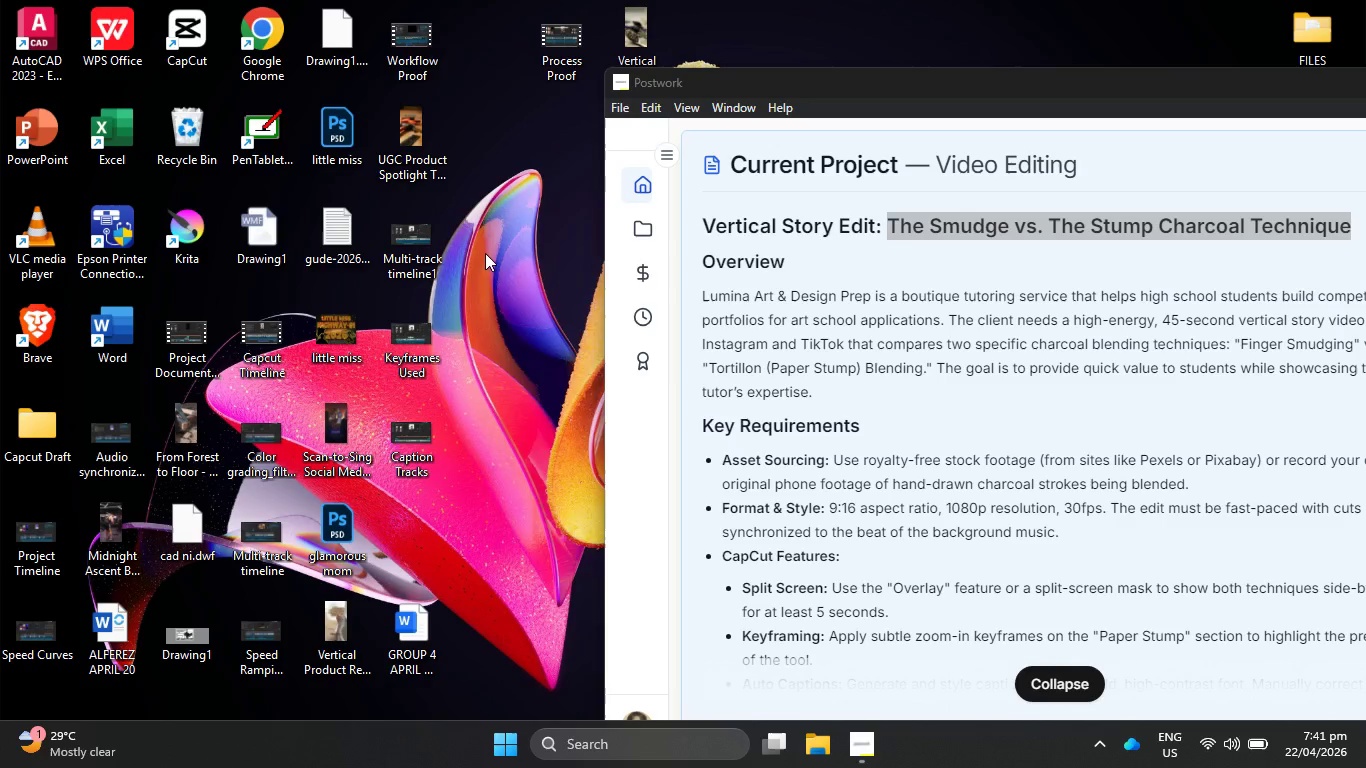 
left_click([527, 332])
 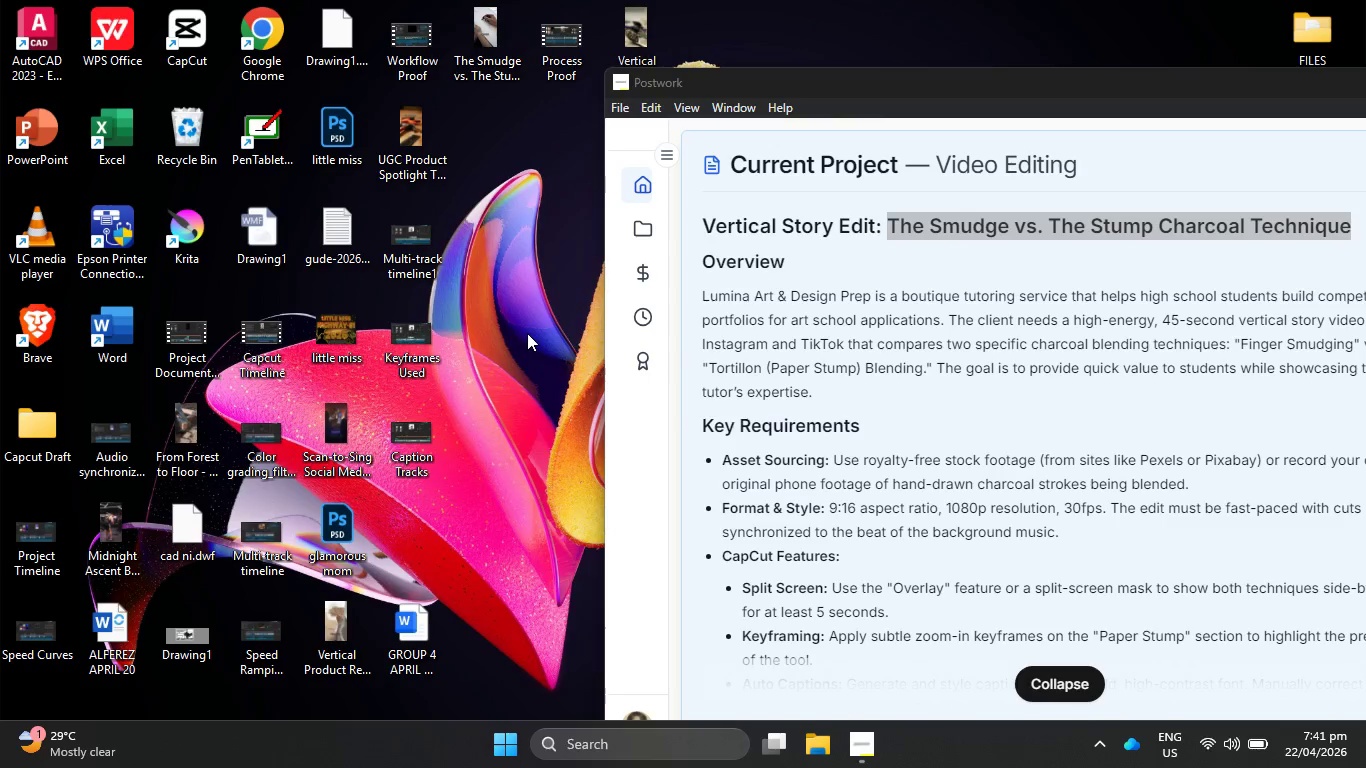 
left_click_drag(start_coordinate=[486, 36], to_coordinate=[428, 501])
 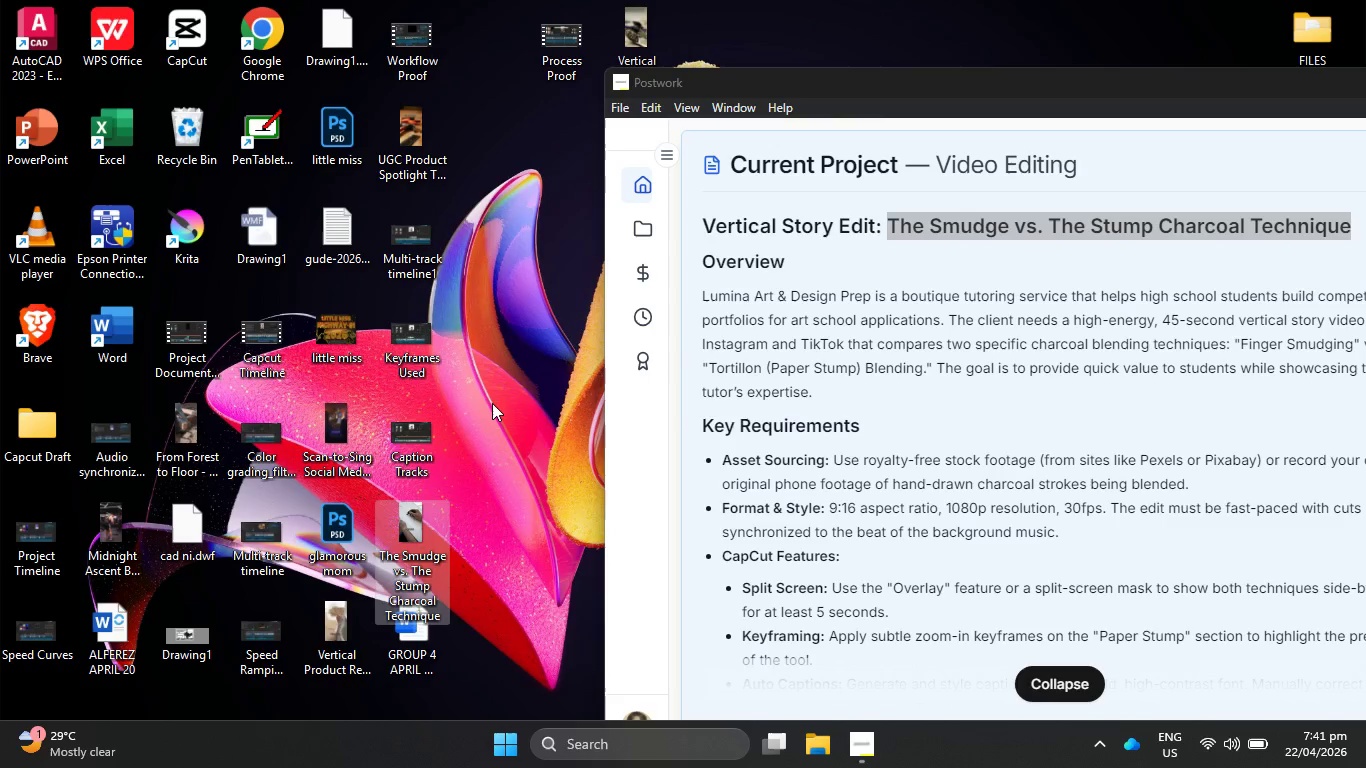 
left_click([492, 403])
 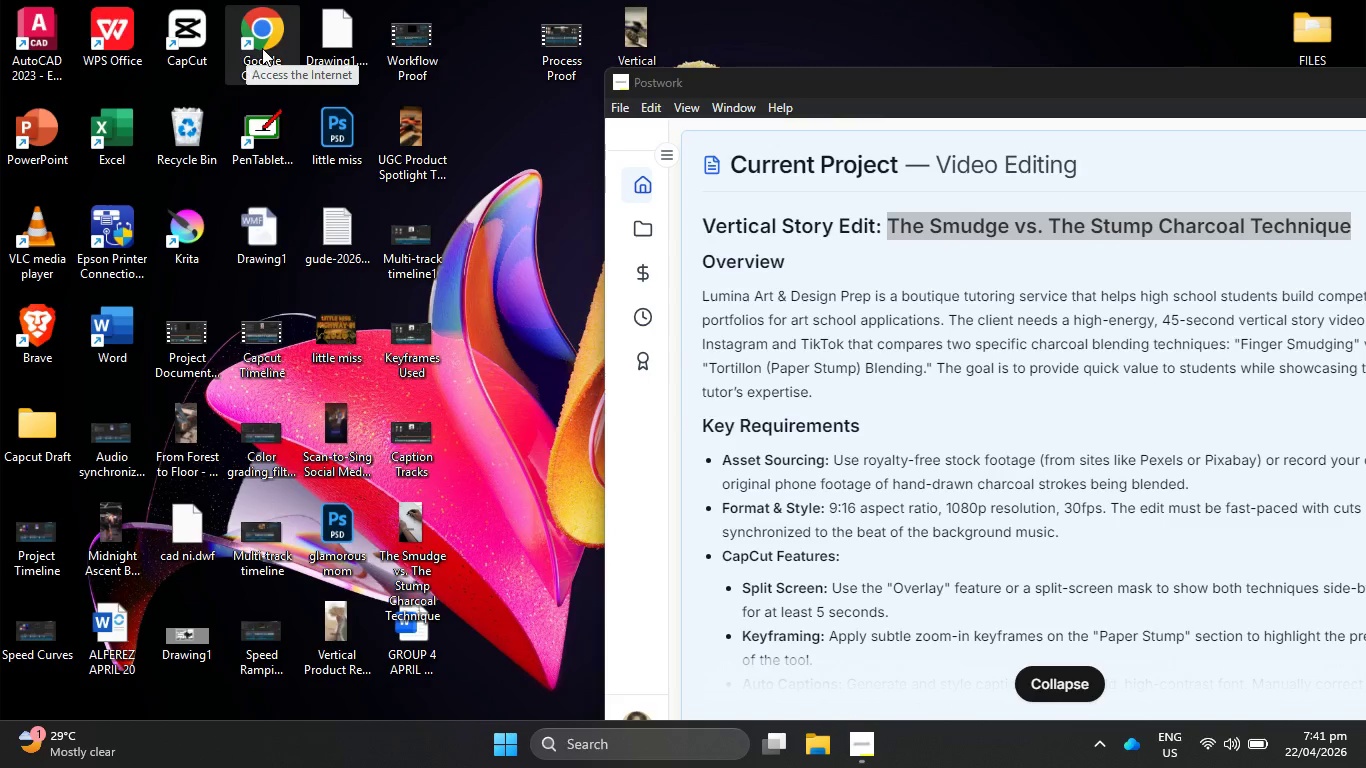 
double_click([262, 48])
 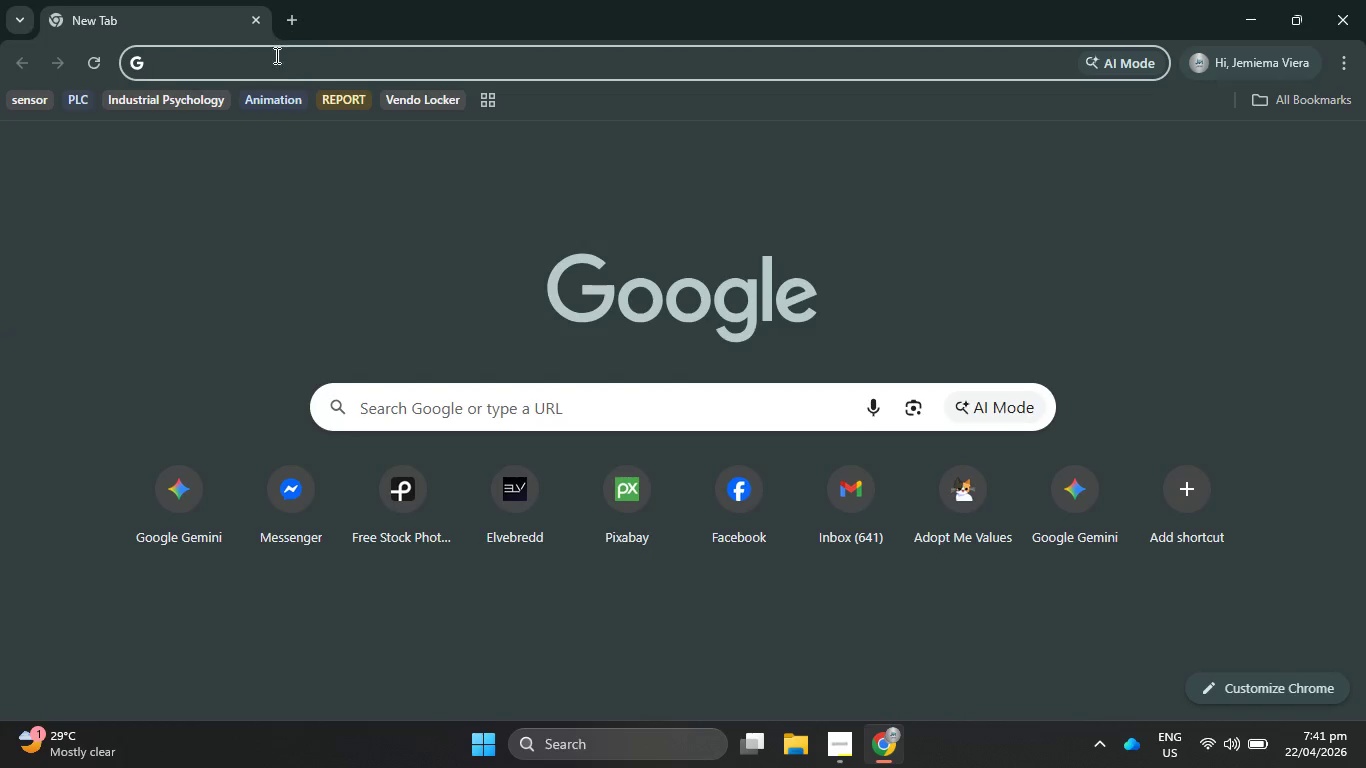 
left_click([289, 61])
 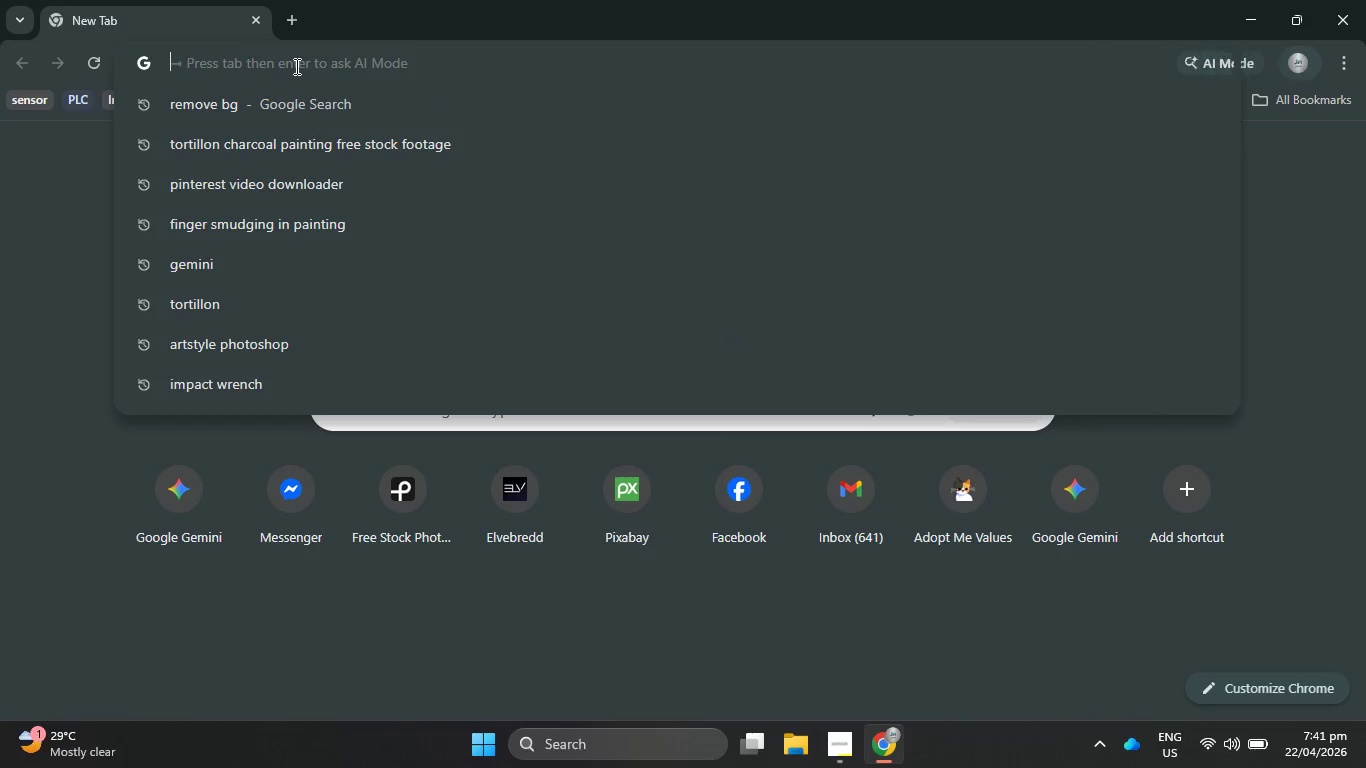 
type(goole drive)
 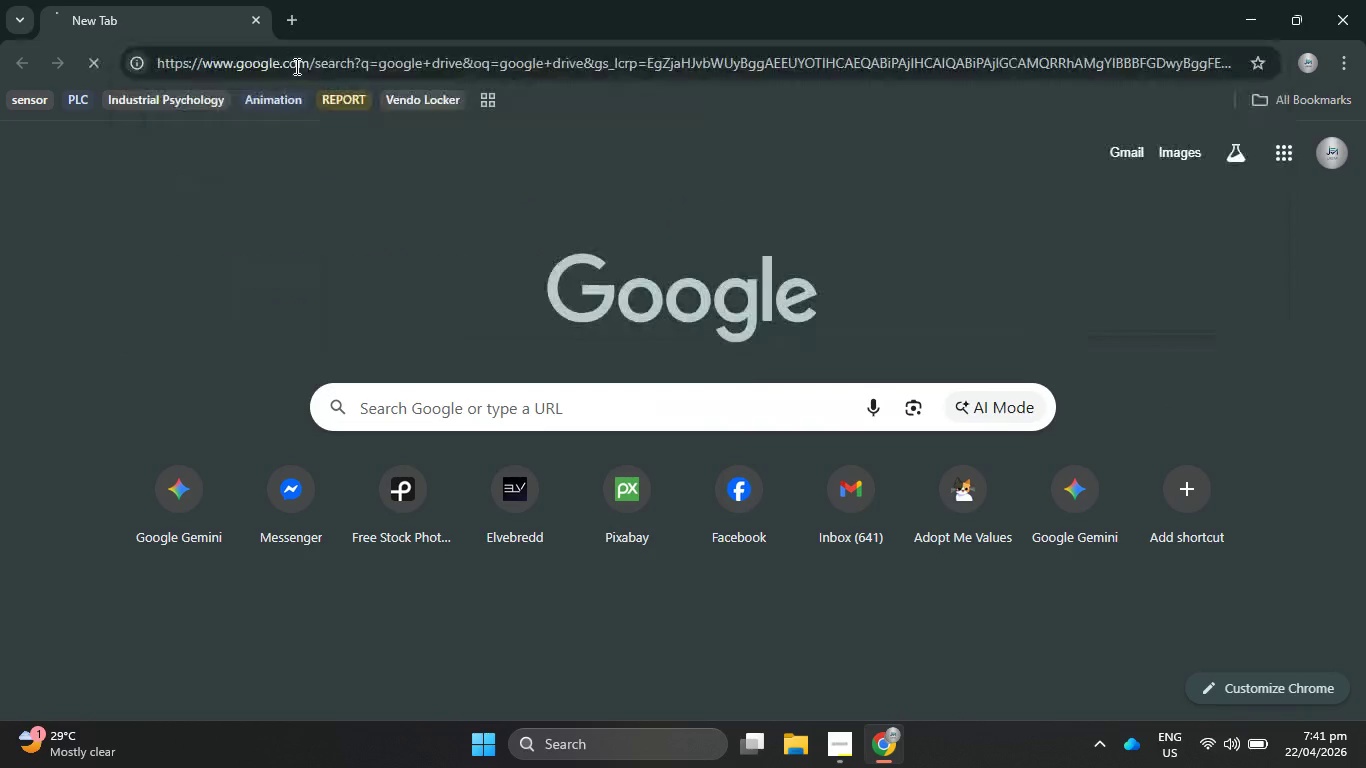 
key(Enter)
 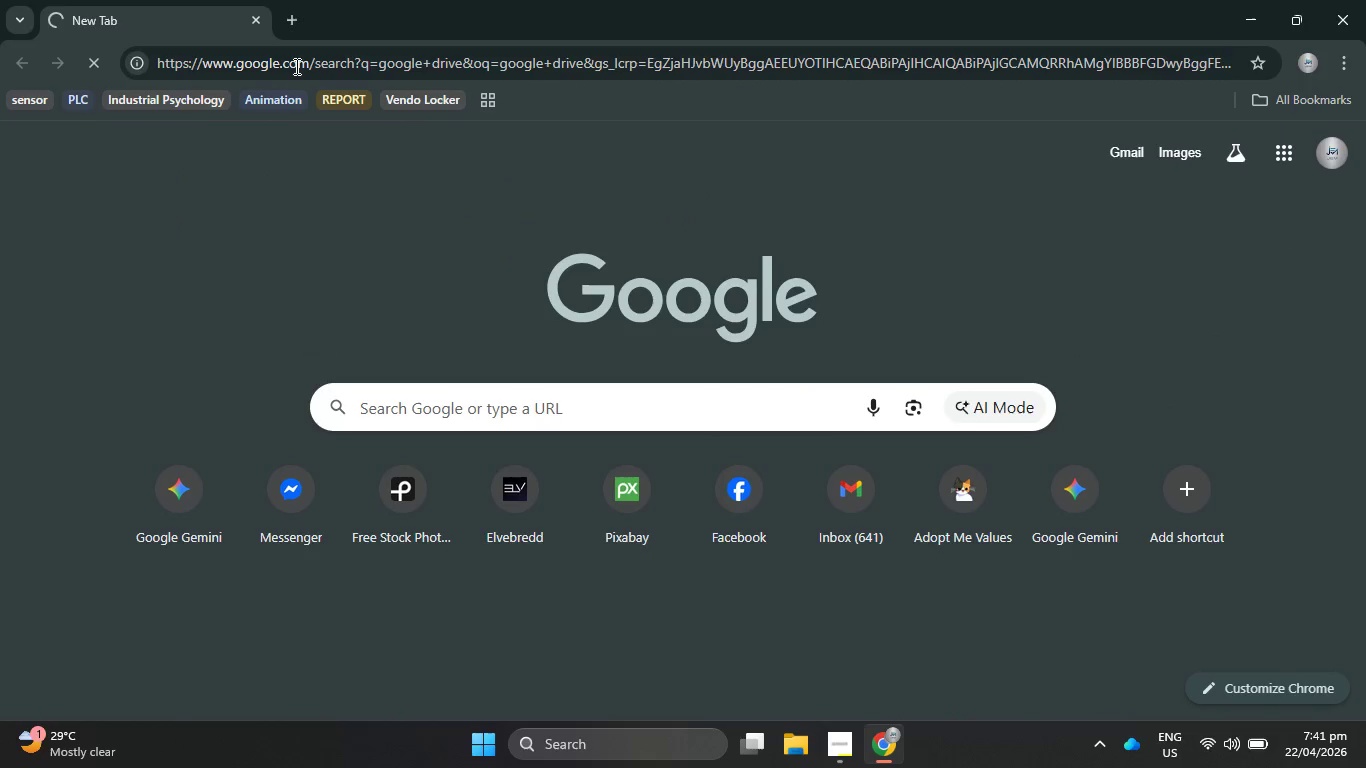 
wait(8.12)
 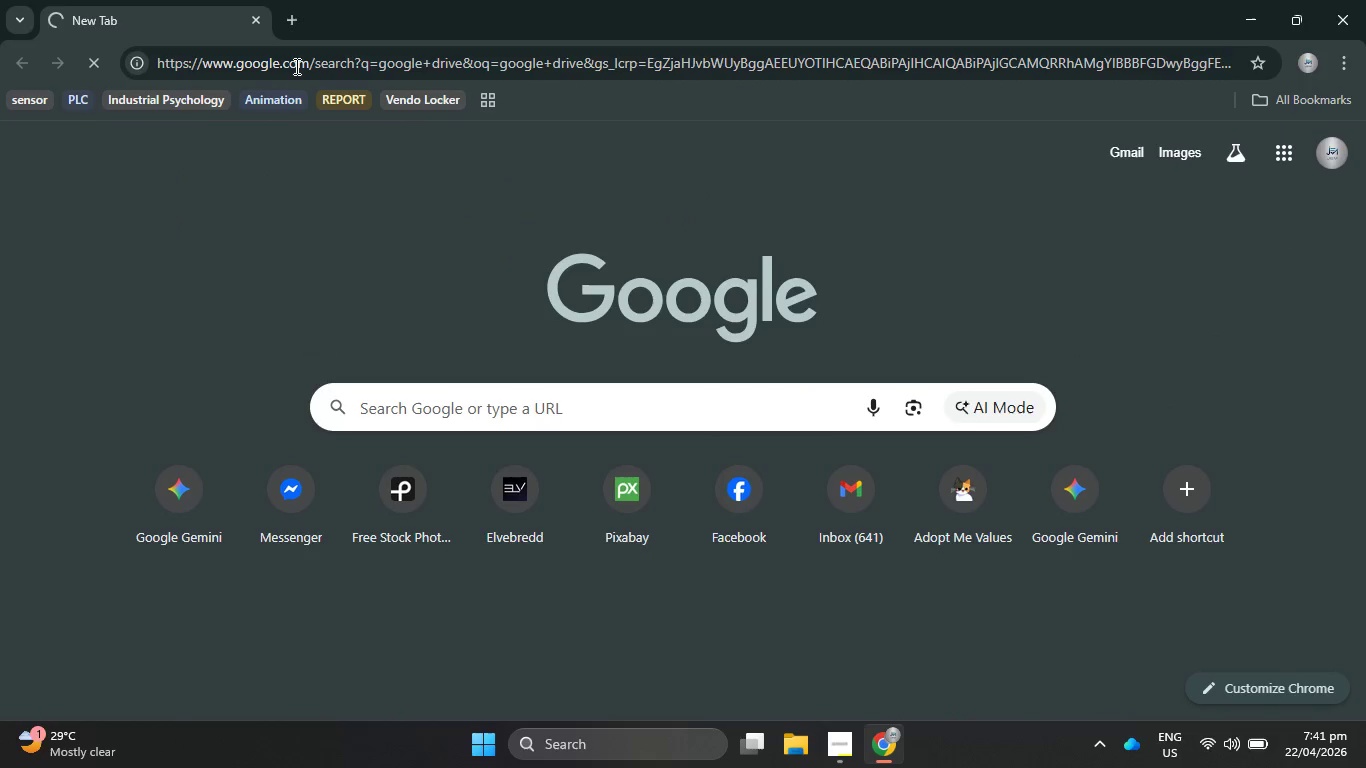 
left_click([264, 412])
 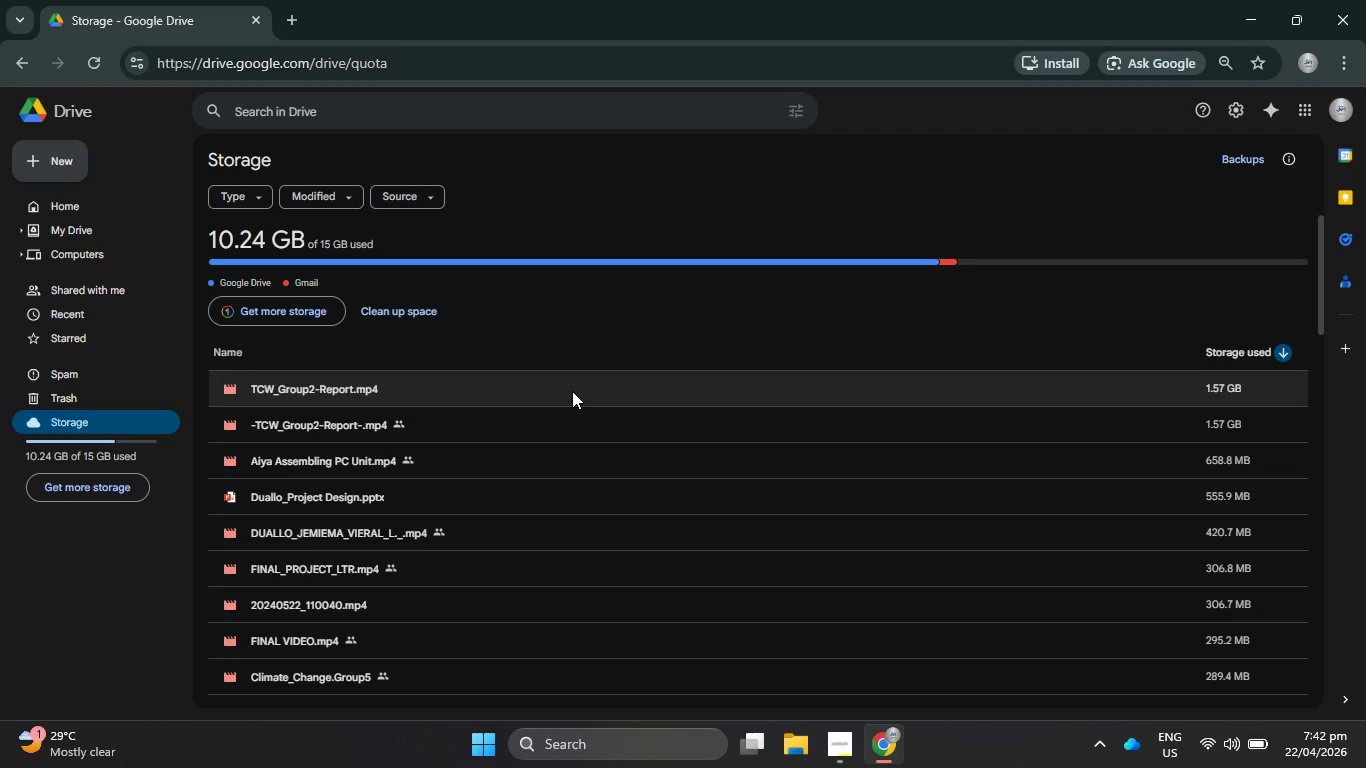 
wait(44.12)
 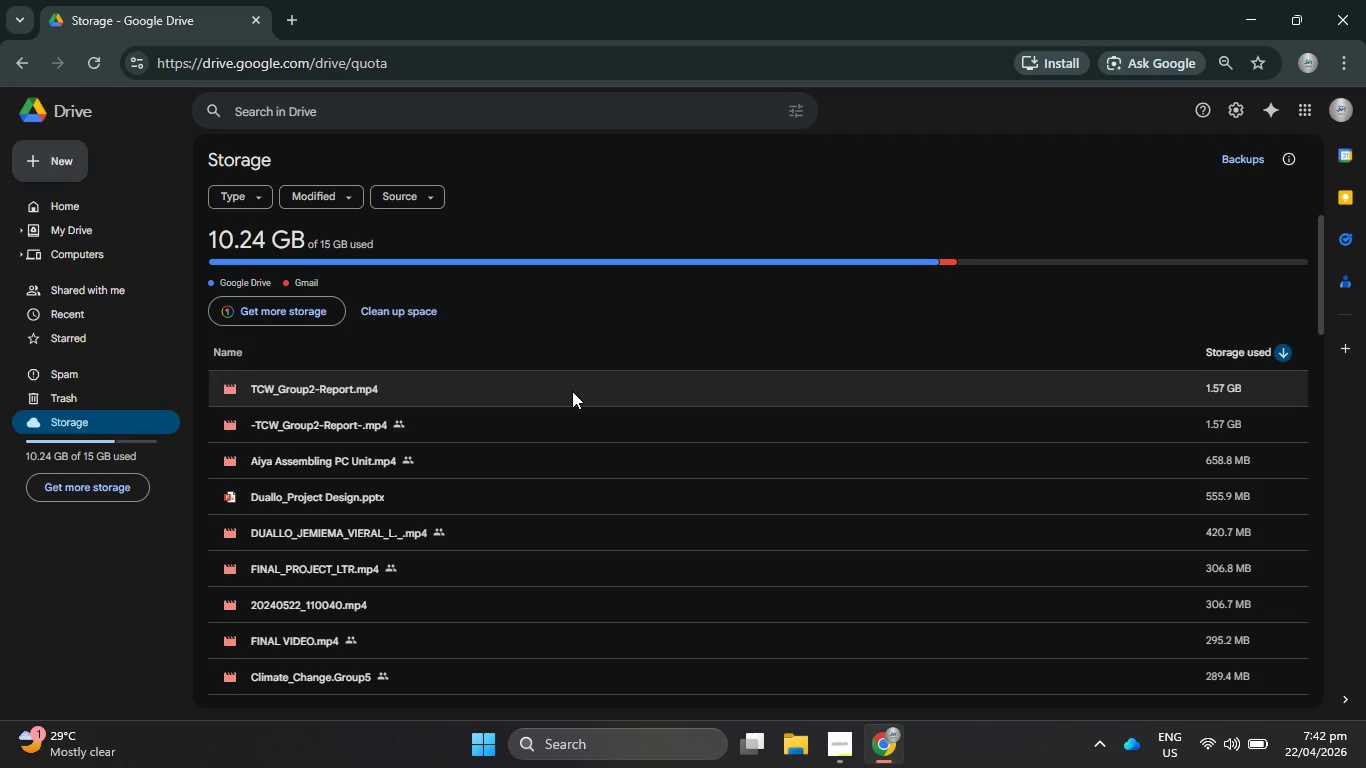 
left_click([78, 215])
 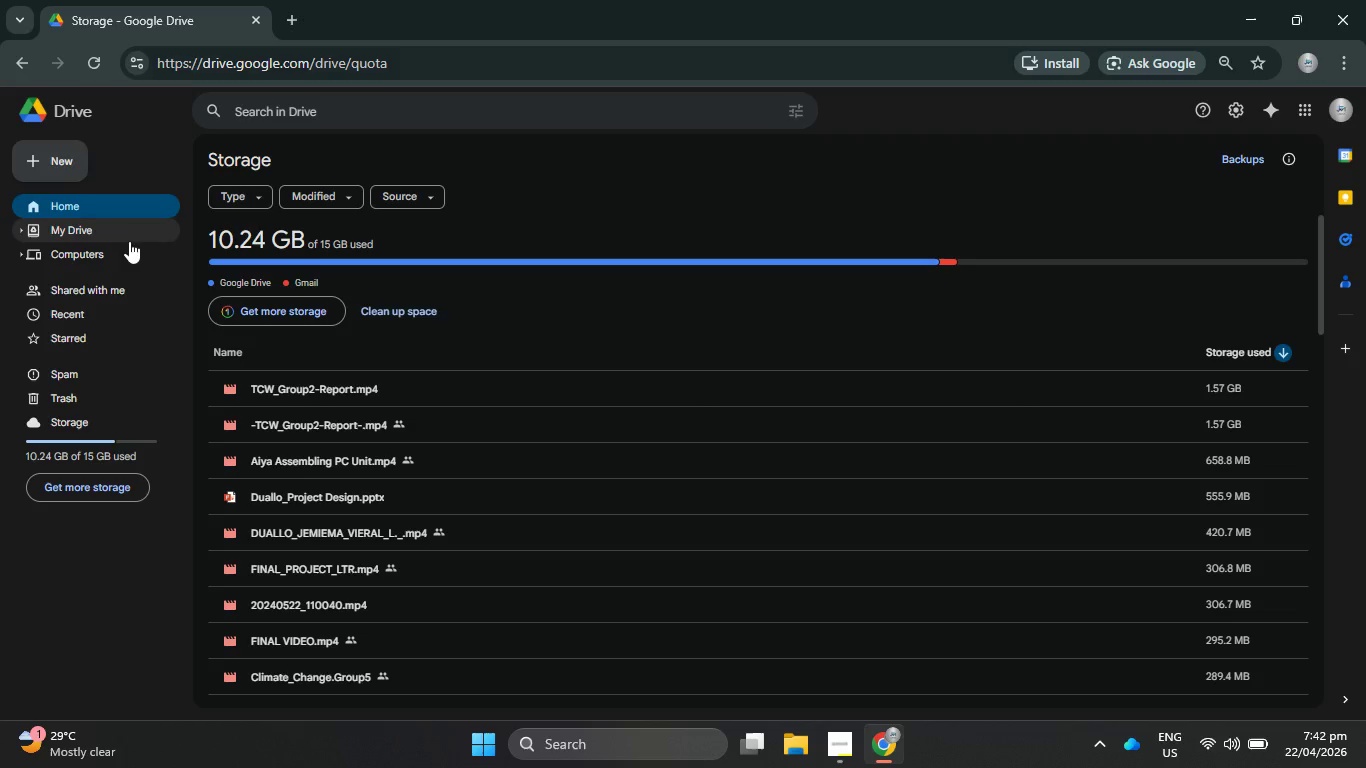 
left_click([117, 223])
 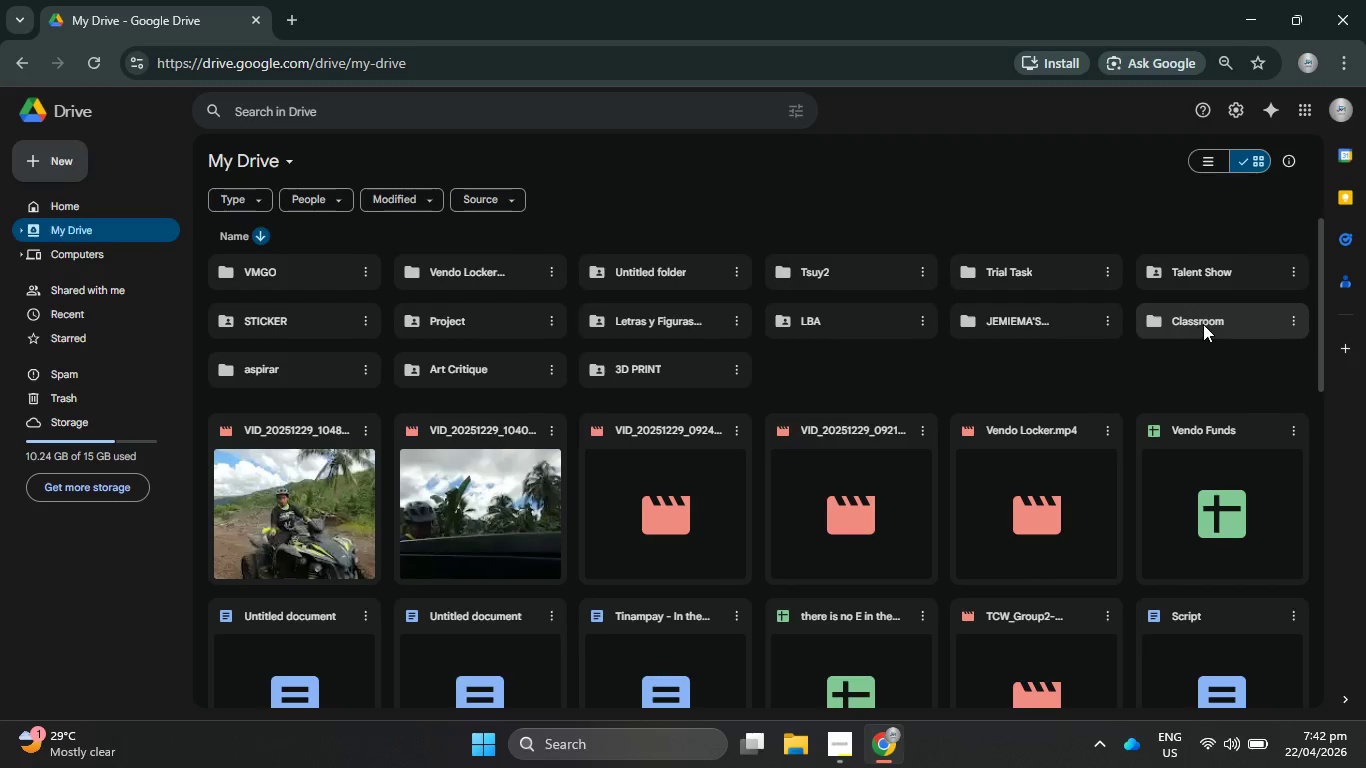 
wait(13.39)
 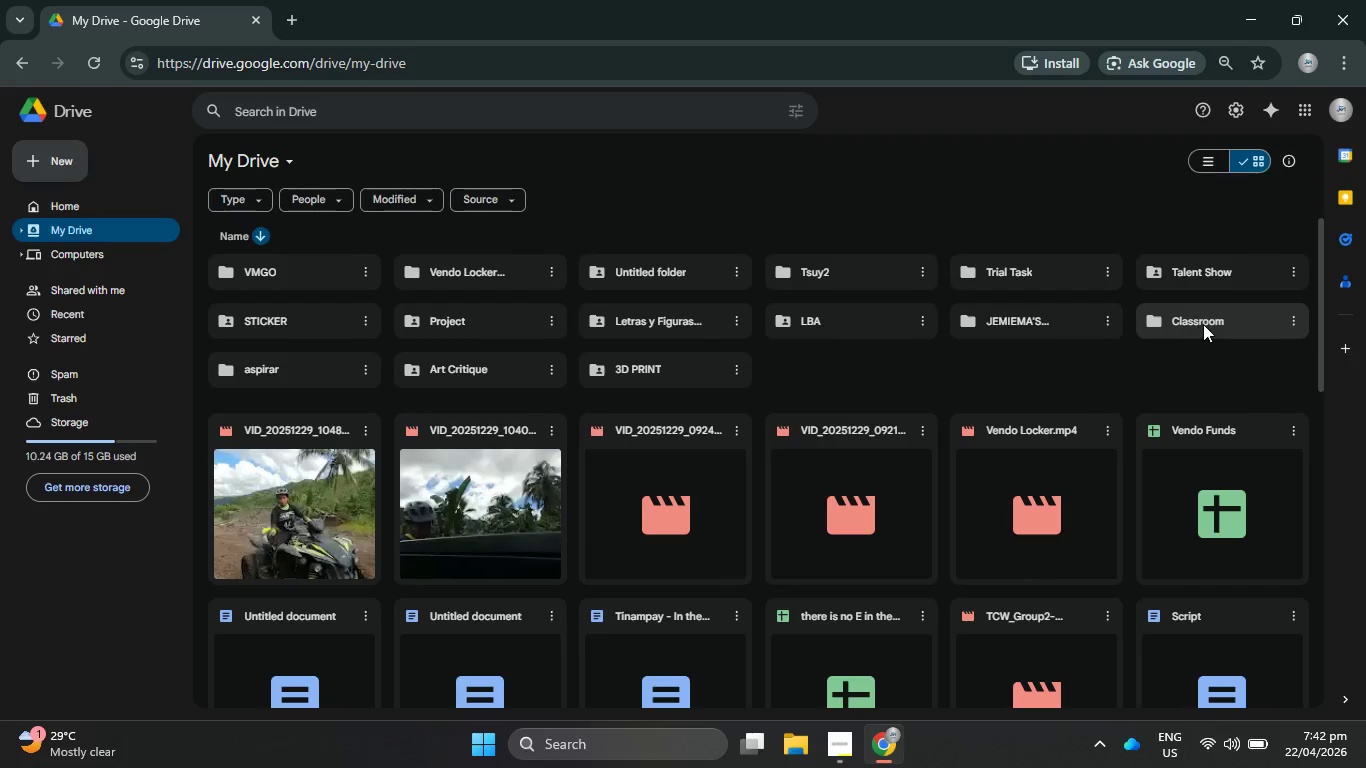 
left_click([514, 319])
 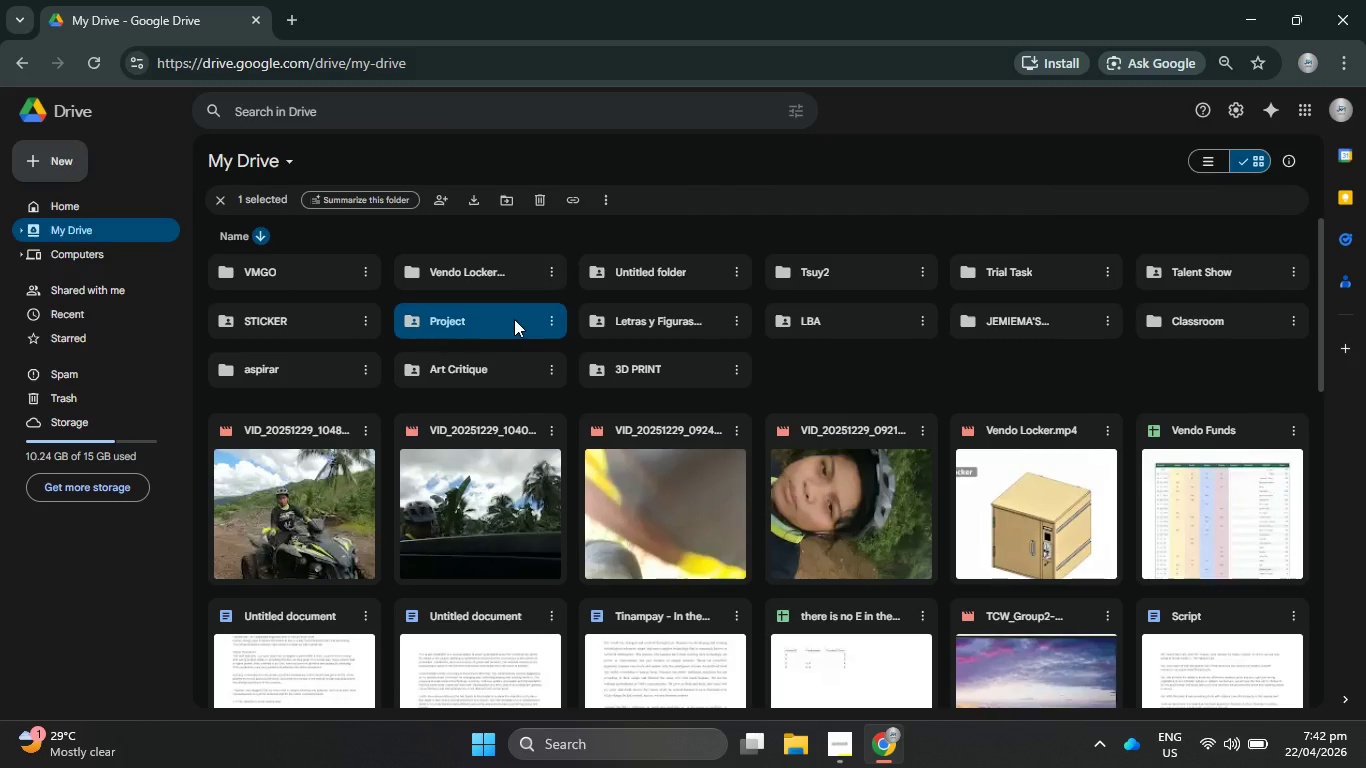 
double_click([514, 319])
 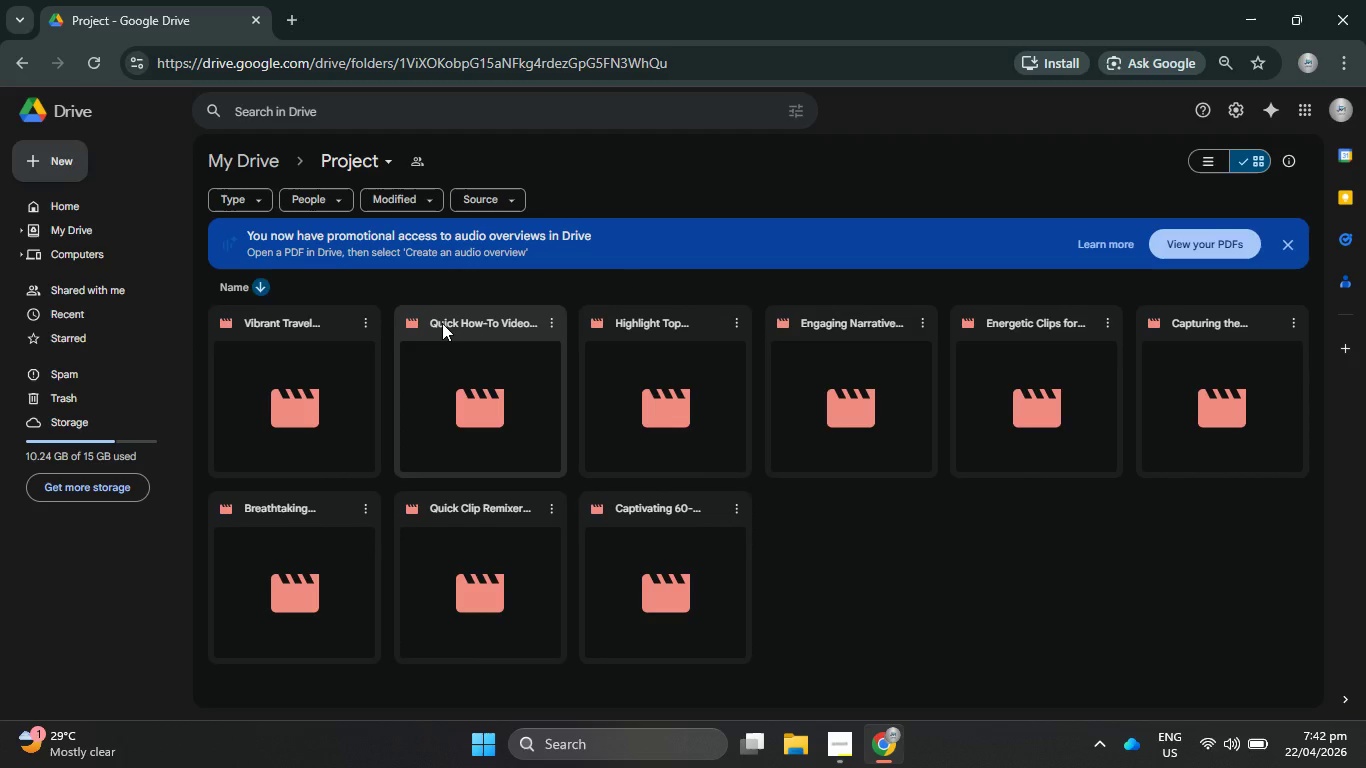 
wait(7.56)
 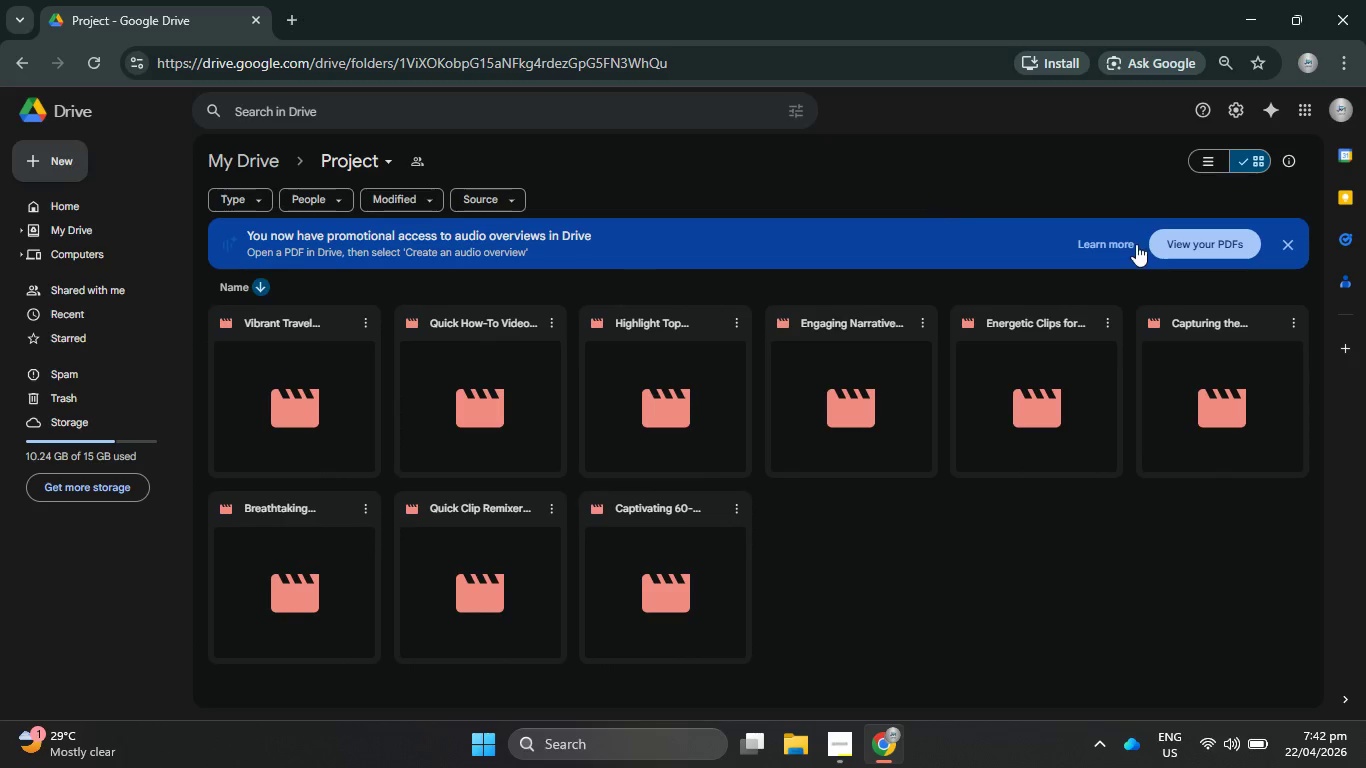 
left_click([71, 147])
 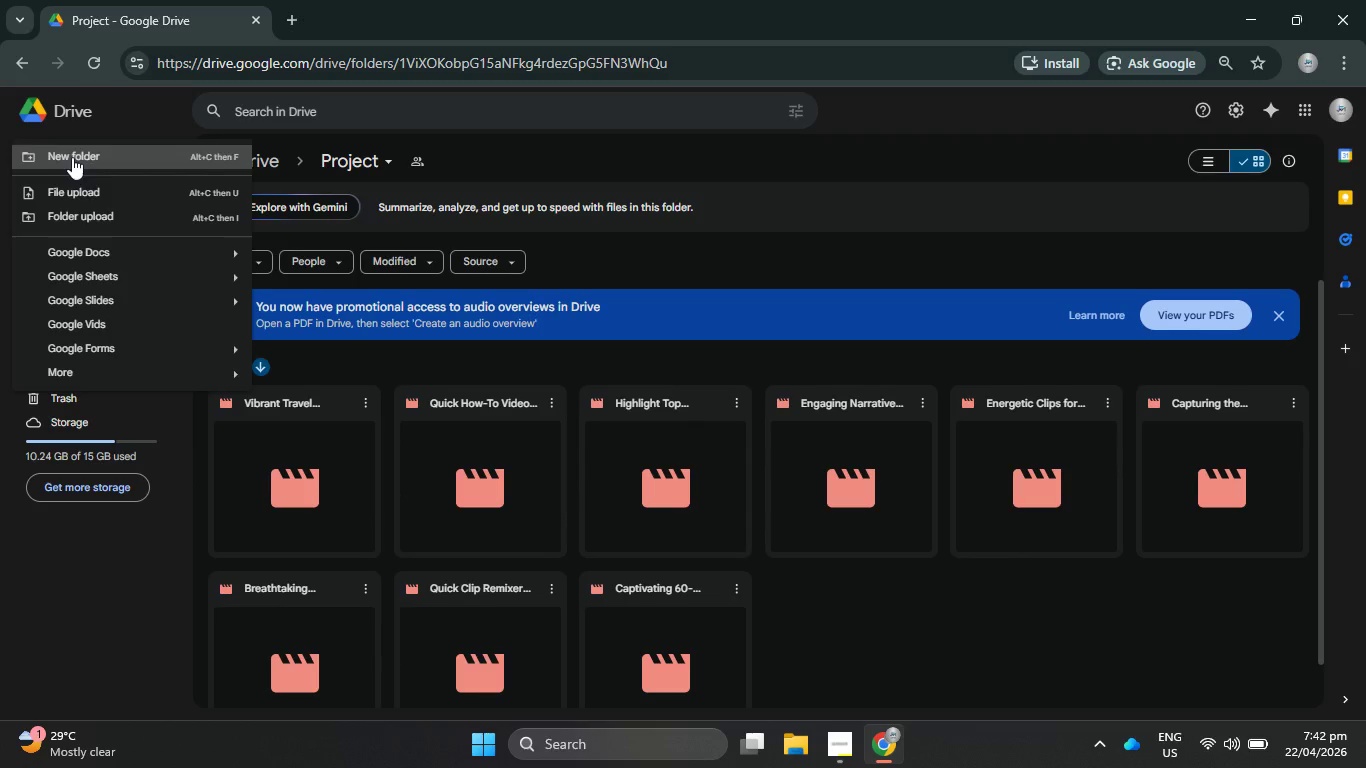 
mouse_move([94, 172])
 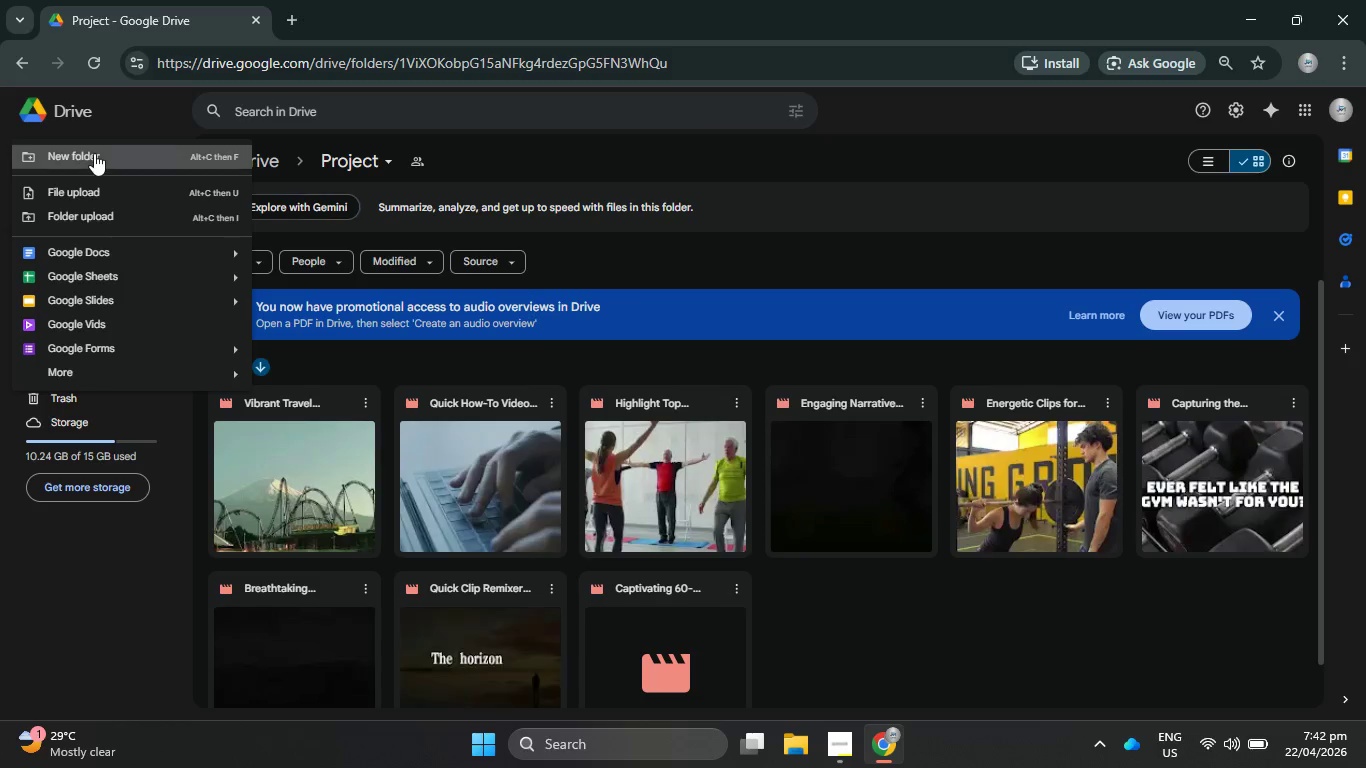 
left_click([94, 153])
 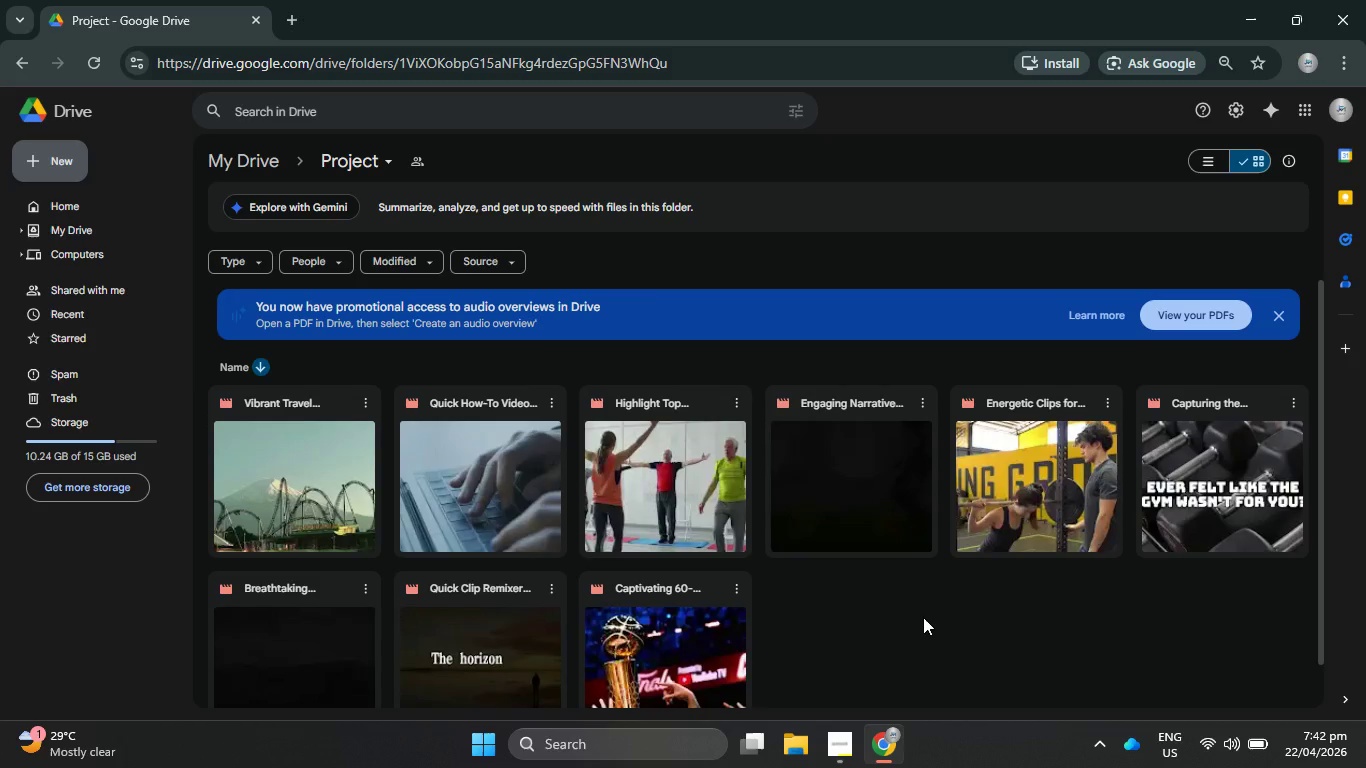 
scroll: coordinate [921, 614], scroll_direction: down, amount: 3.0
 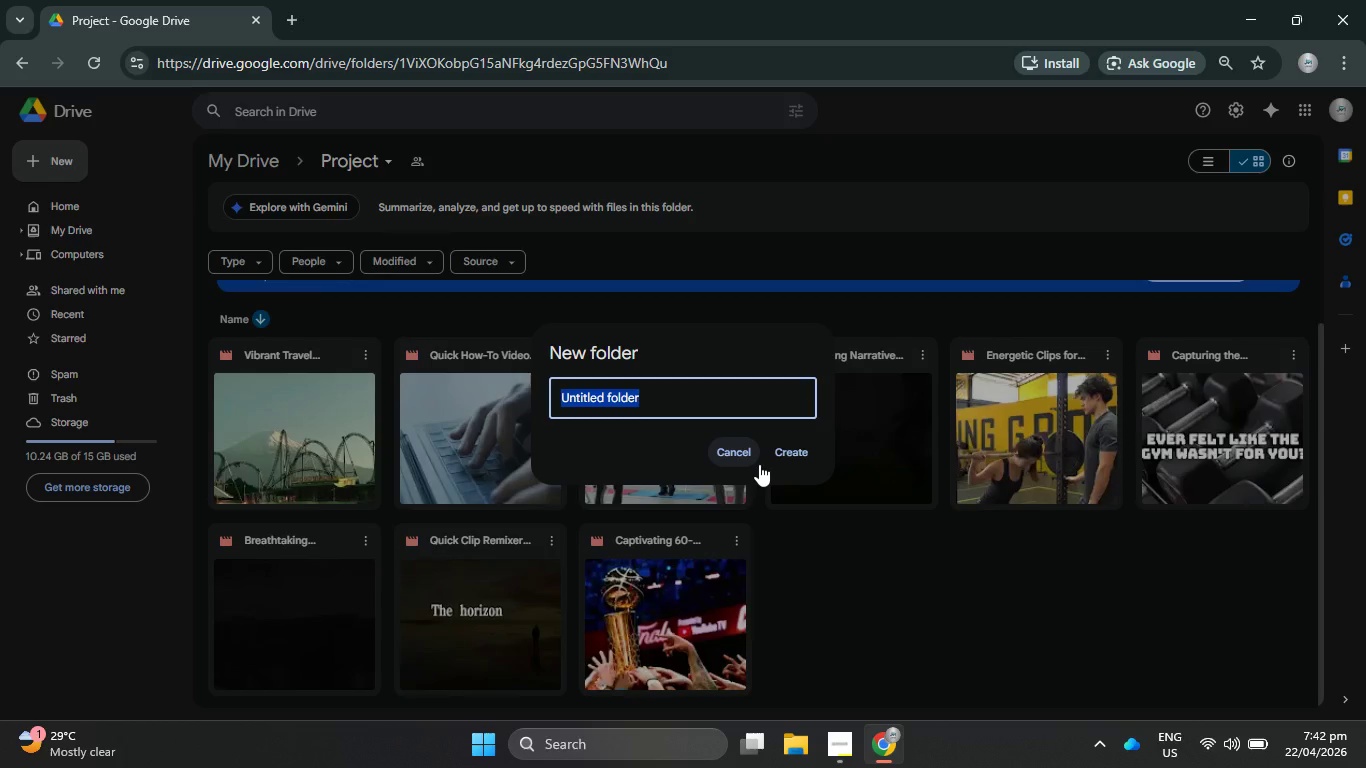 
wait(6.72)
 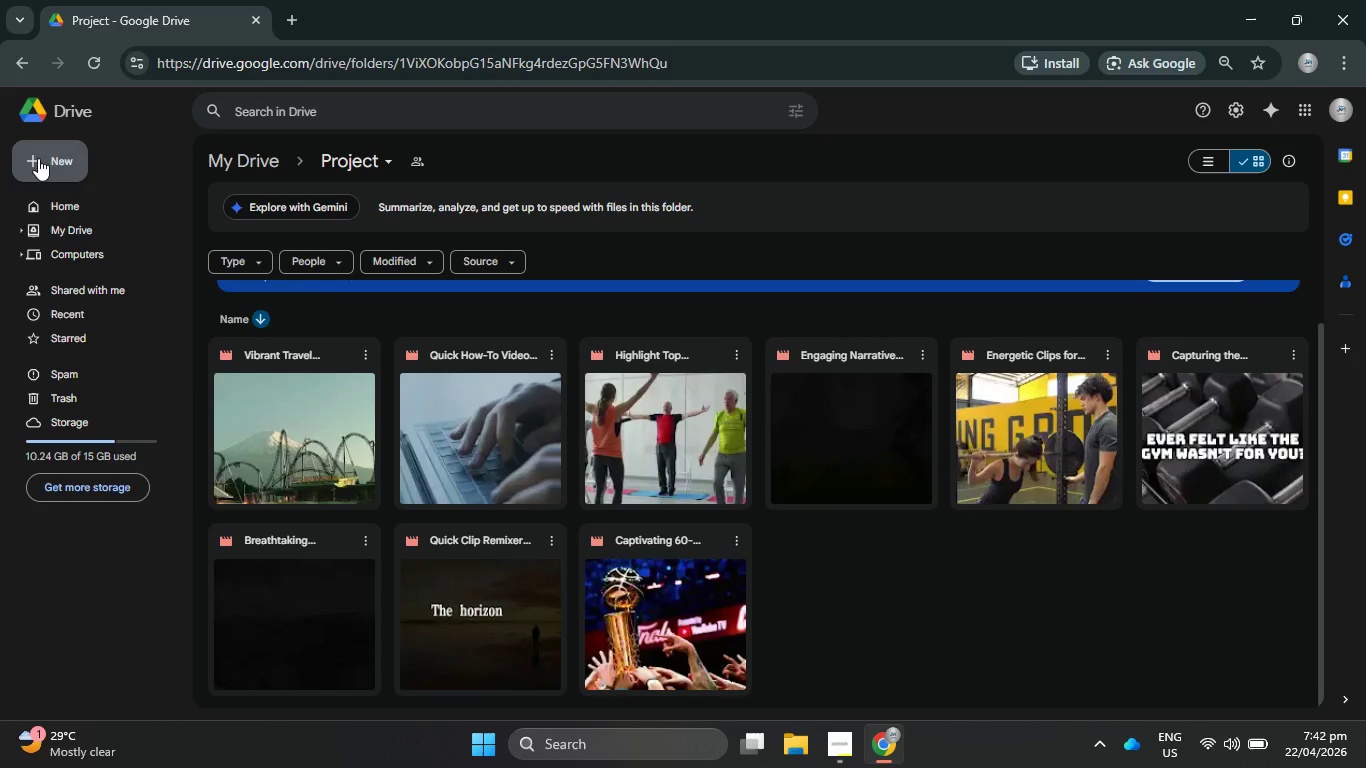 
left_click([846, 752])